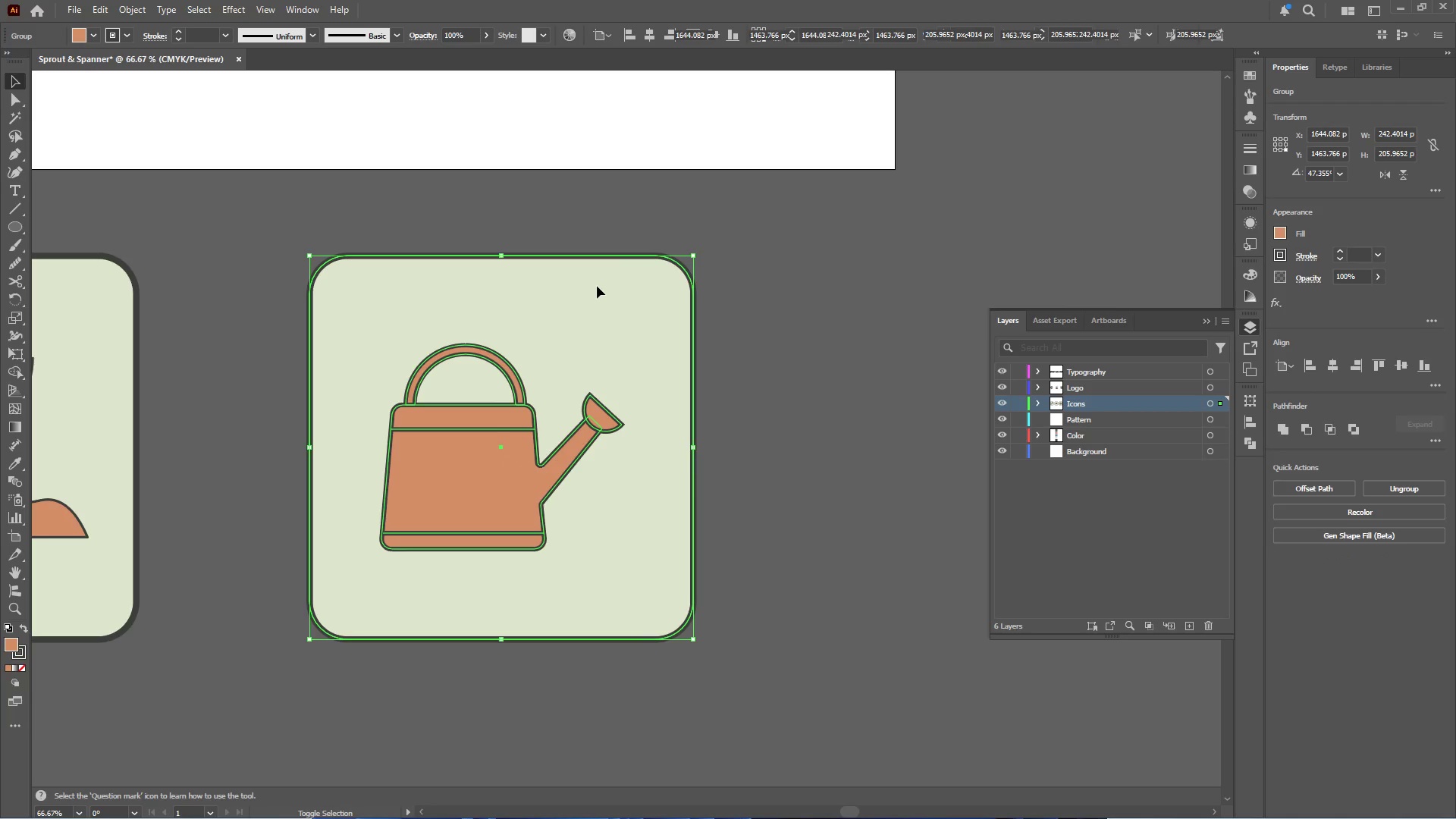 
double_click([597, 287])
 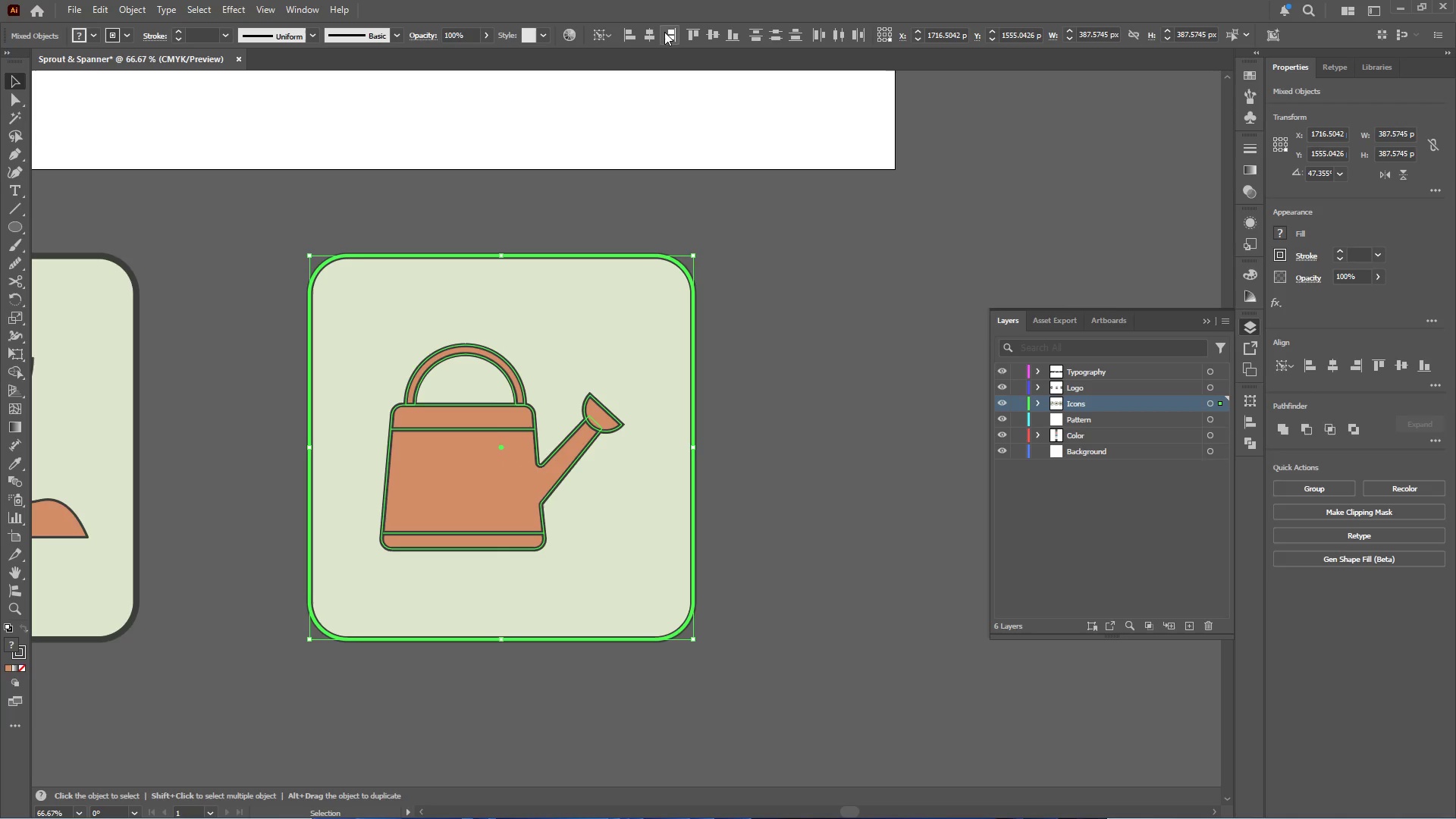 
left_click([650, 31])
 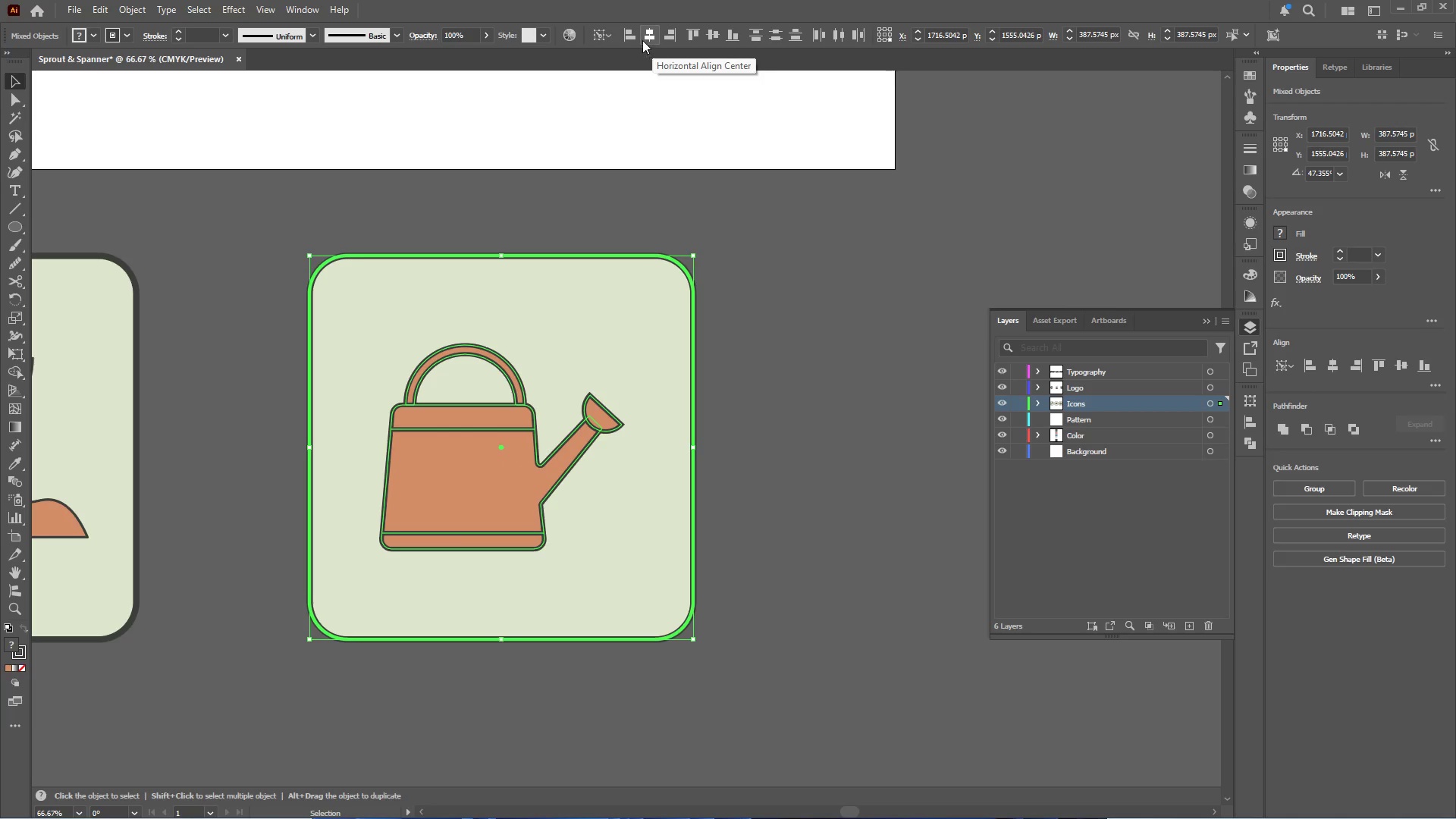 
left_click([646, 30])
 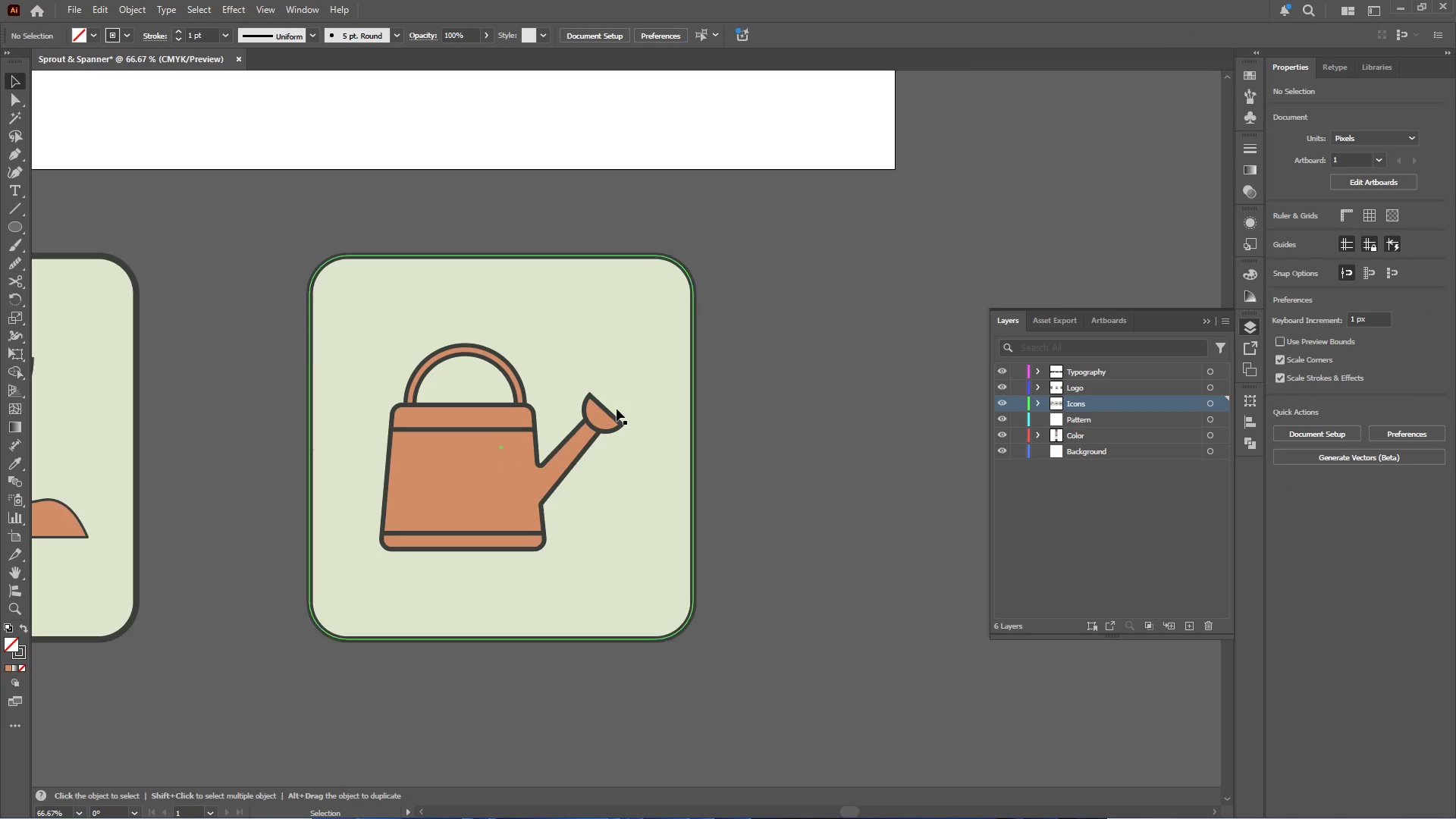 
left_click([604, 417])
 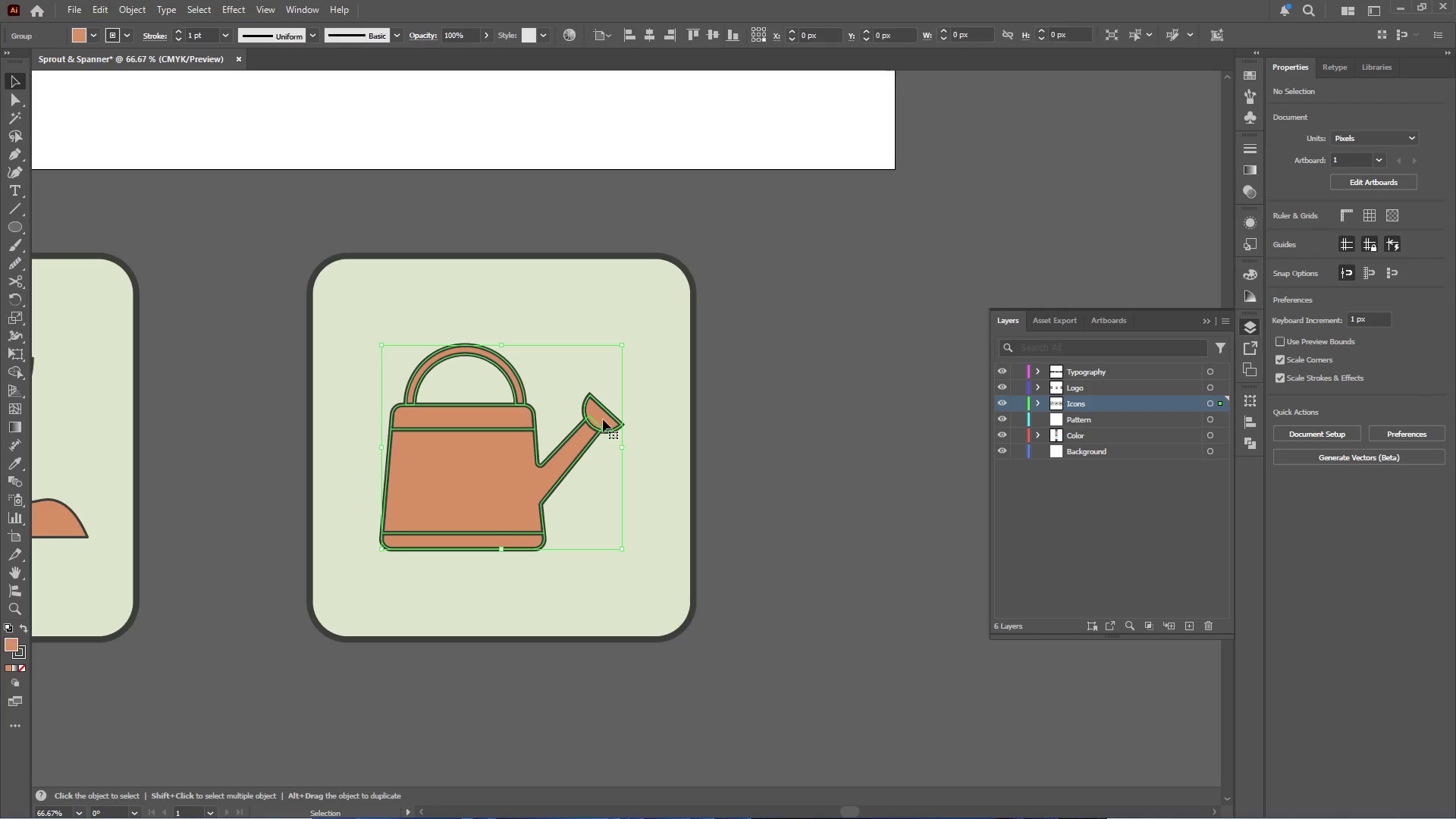 
left_click_drag(start_coordinate=[603, 419], to_coordinate=[628, 419])
 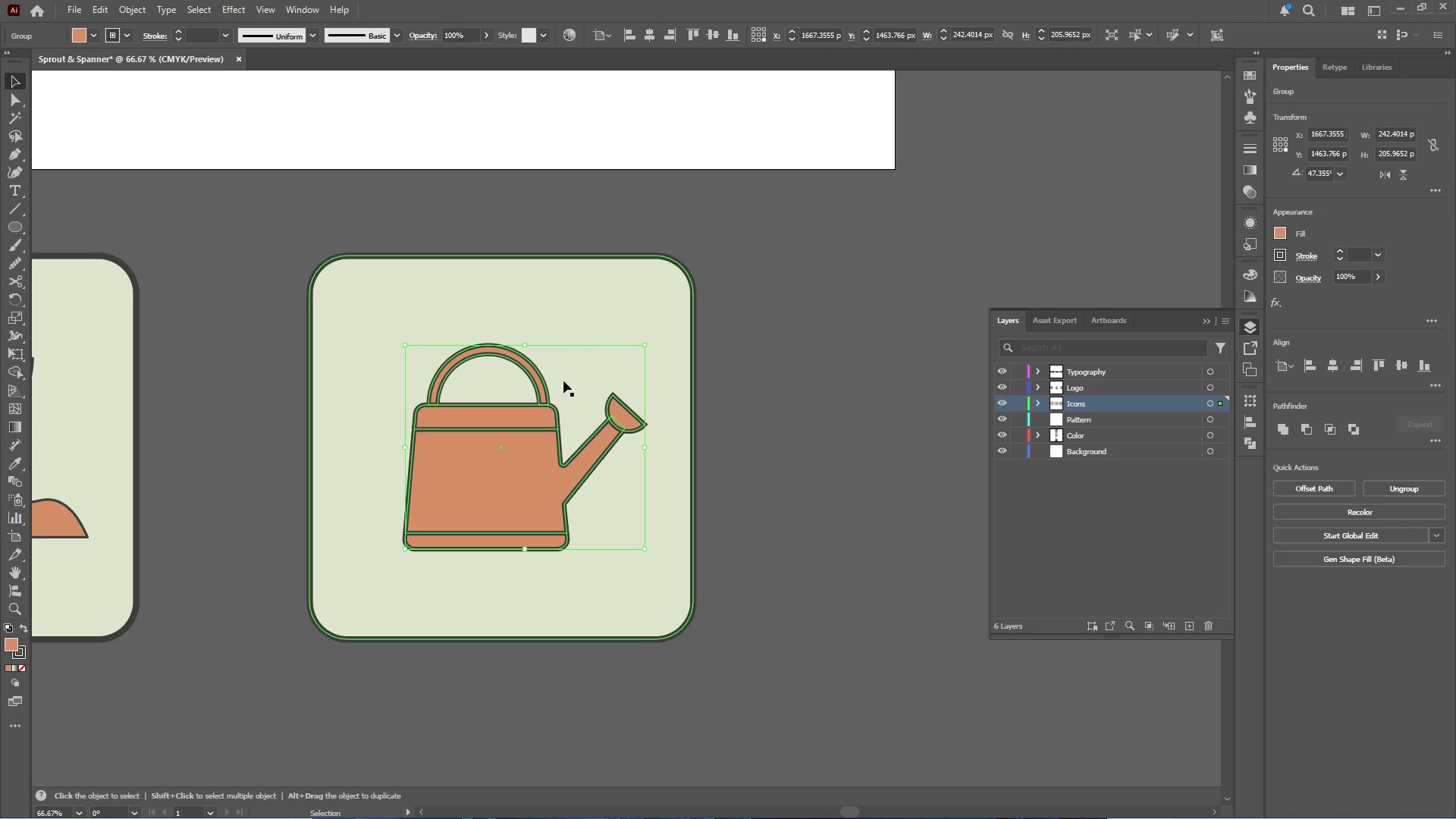 
hold_key(key=ShiftLeft, duration=1.53)
 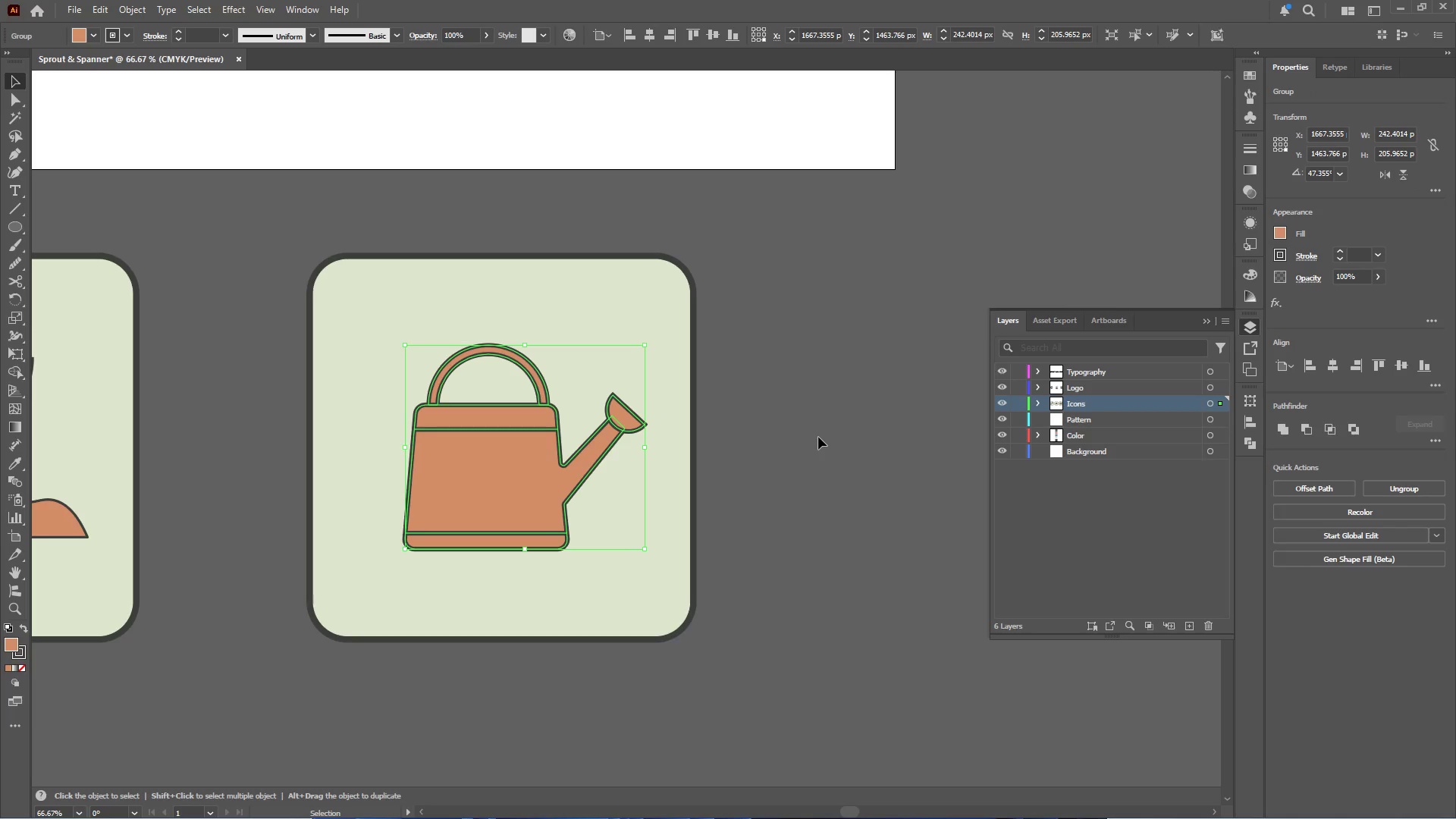 
left_click([819, 437])
 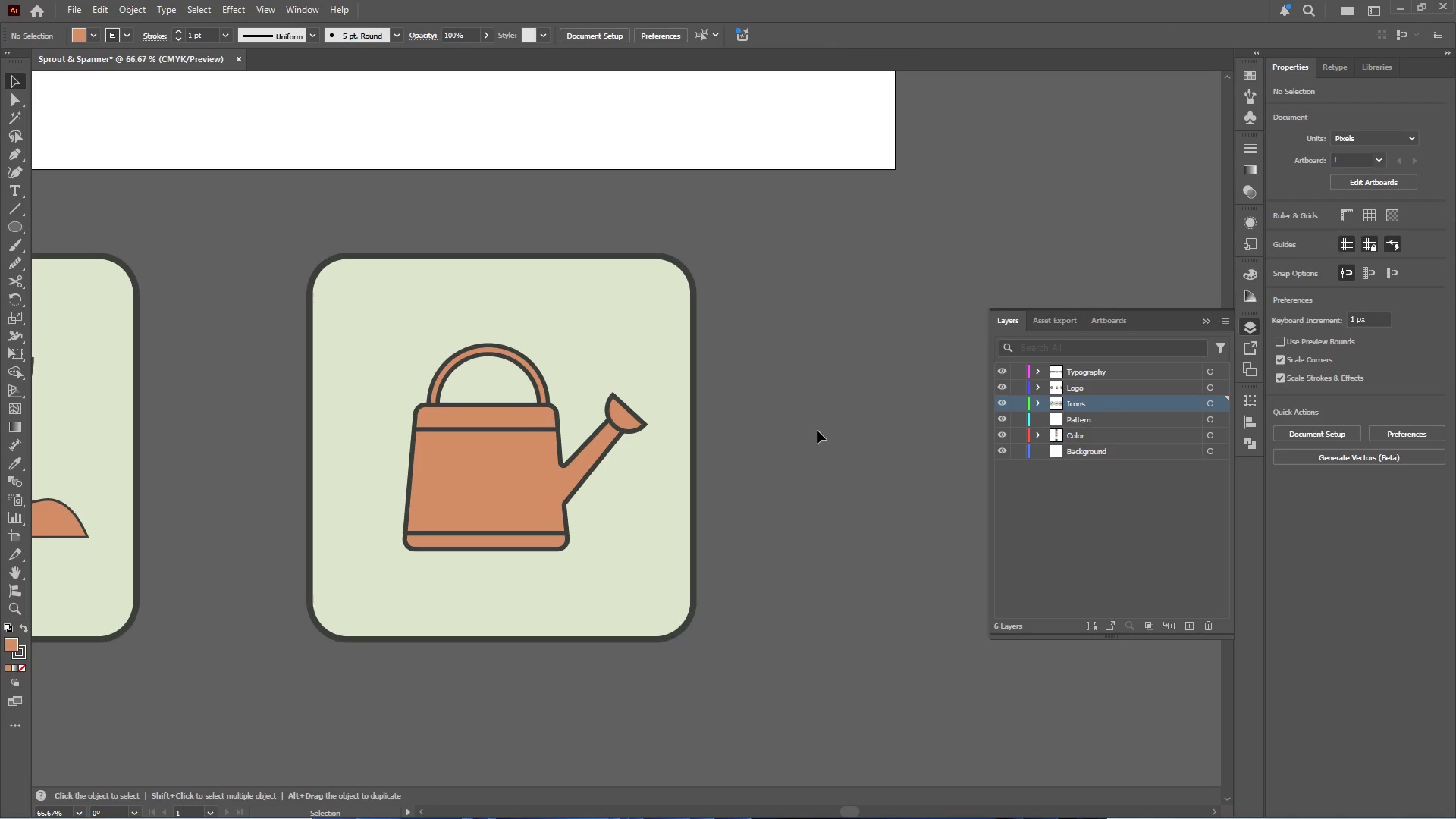 
hold_key(key=AltLeft, duration=0.5)
scroll: coordinate [783, 417], scroll_direction: down, amount: 3.0
 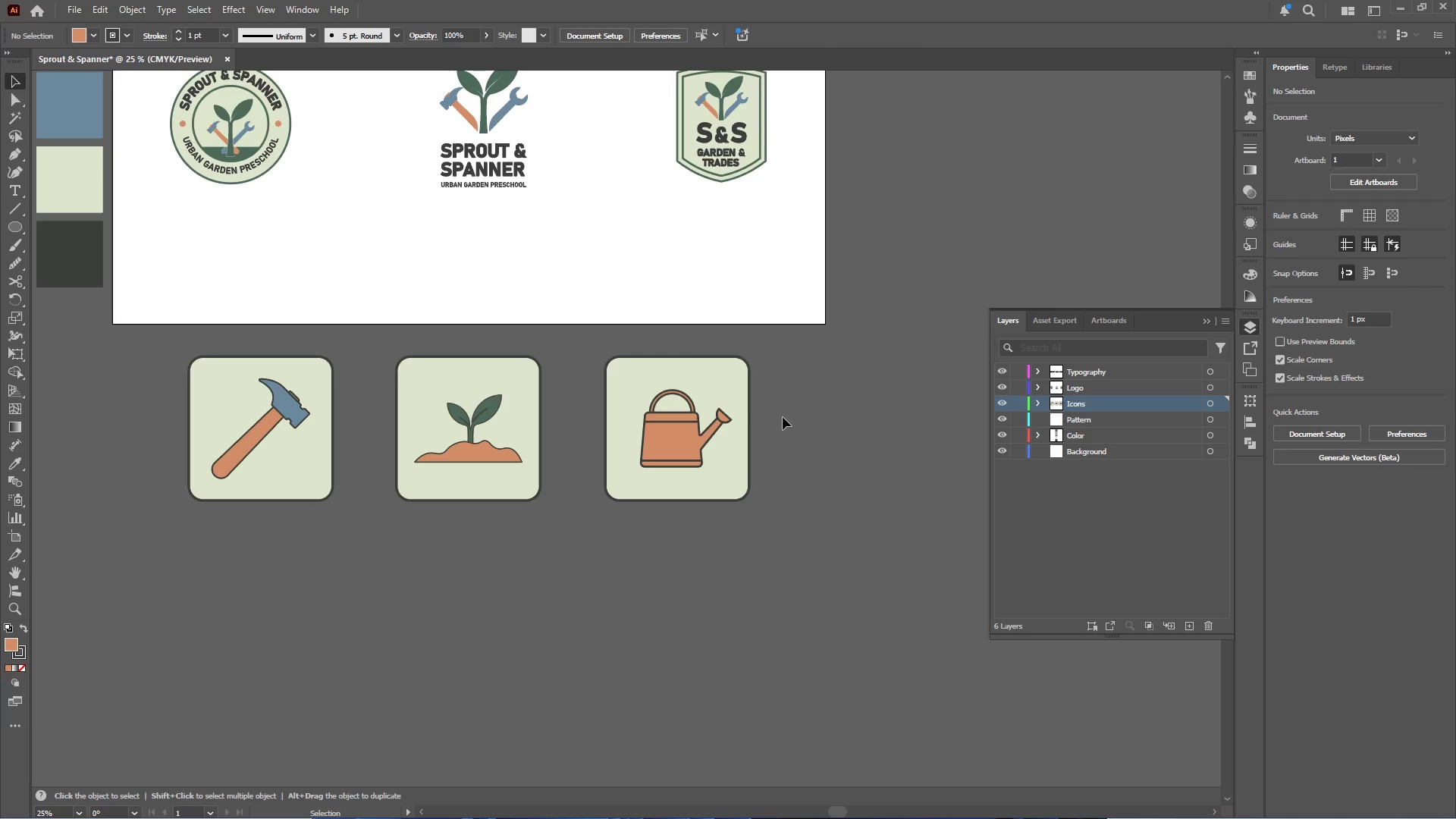 
wait(7.92)
 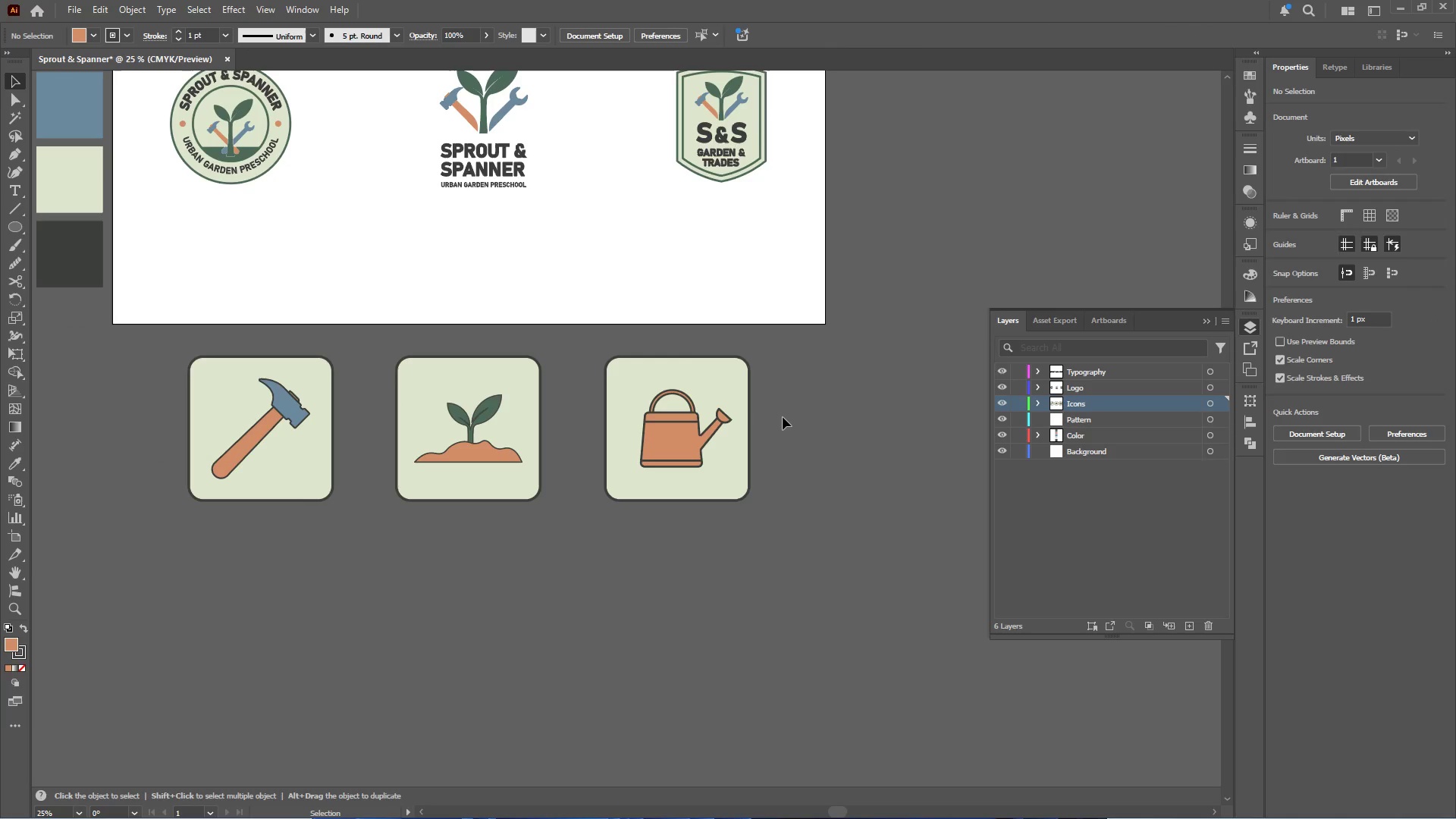 
key(Alt+Tab)